 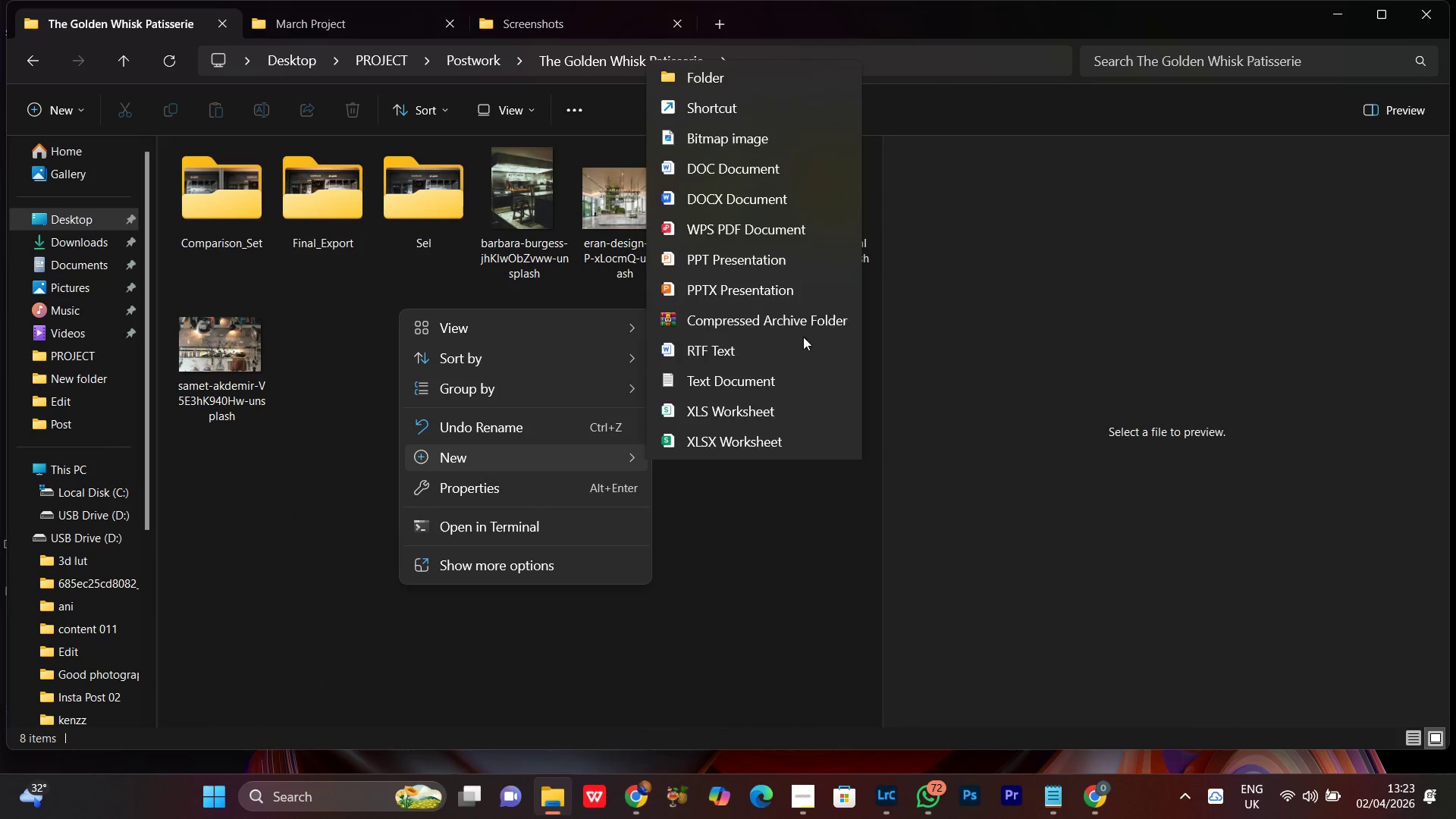 
left_click([726, 29])
 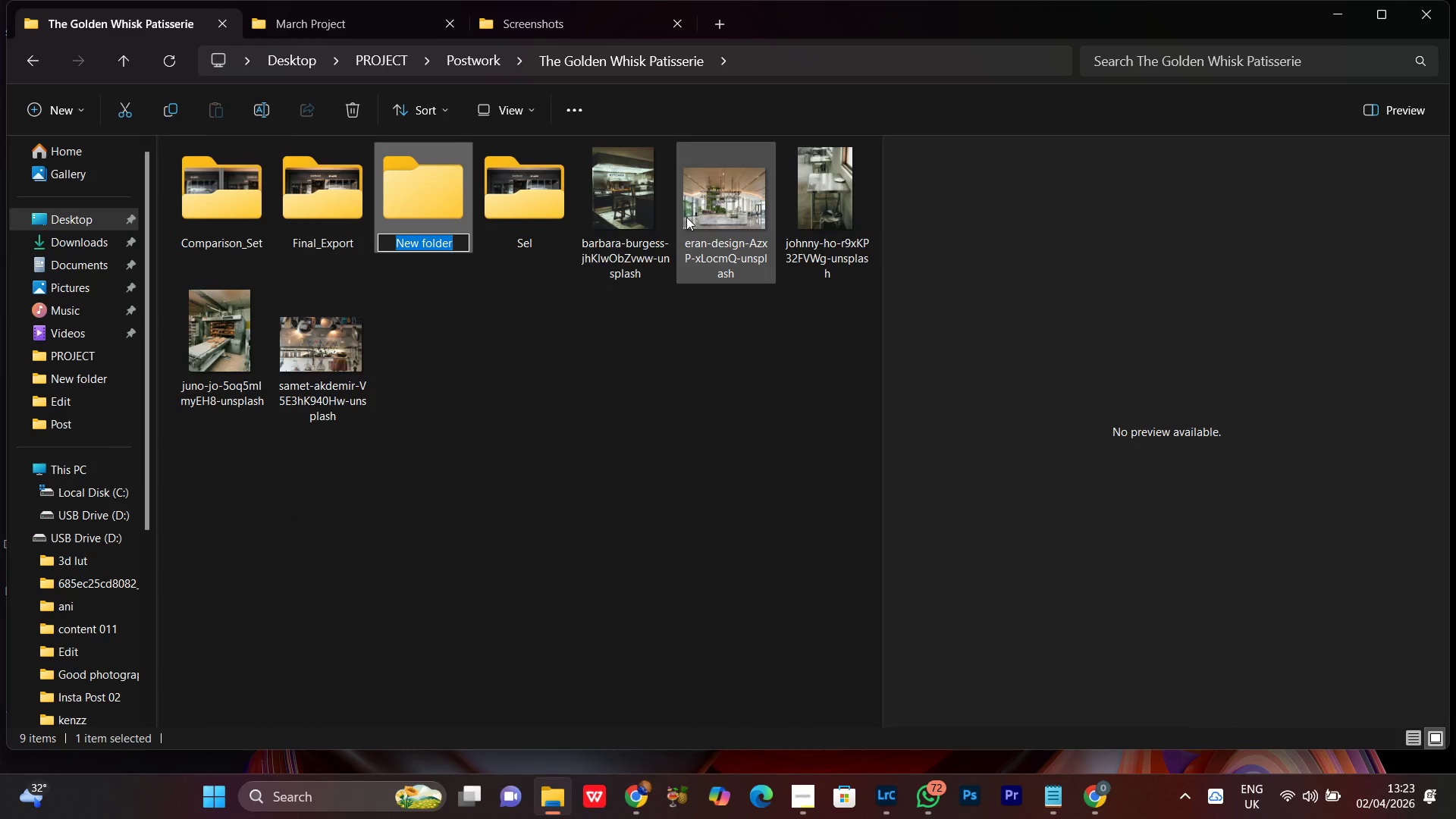 
key(Control+V)
 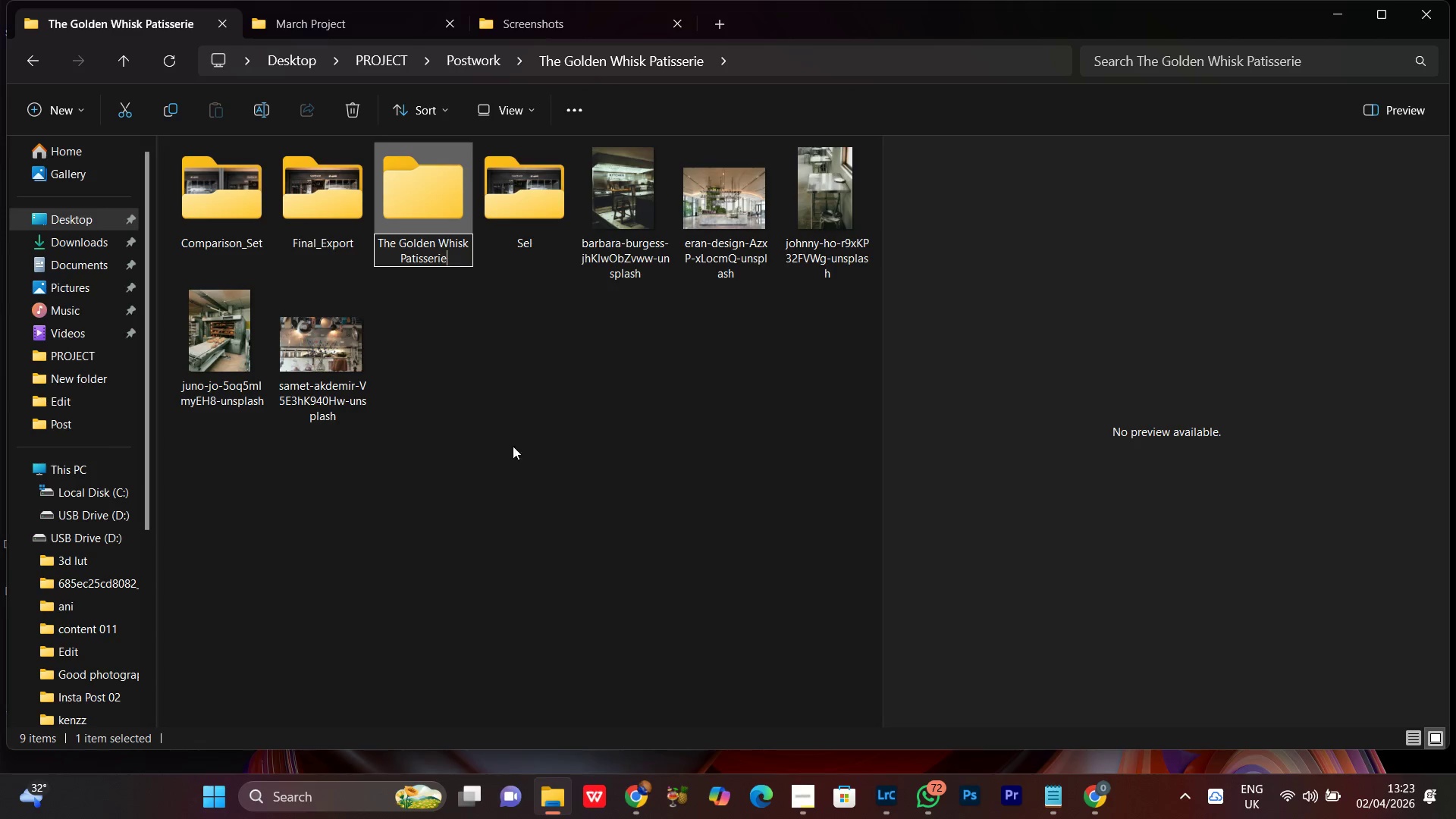 
left_click([497, 431])
 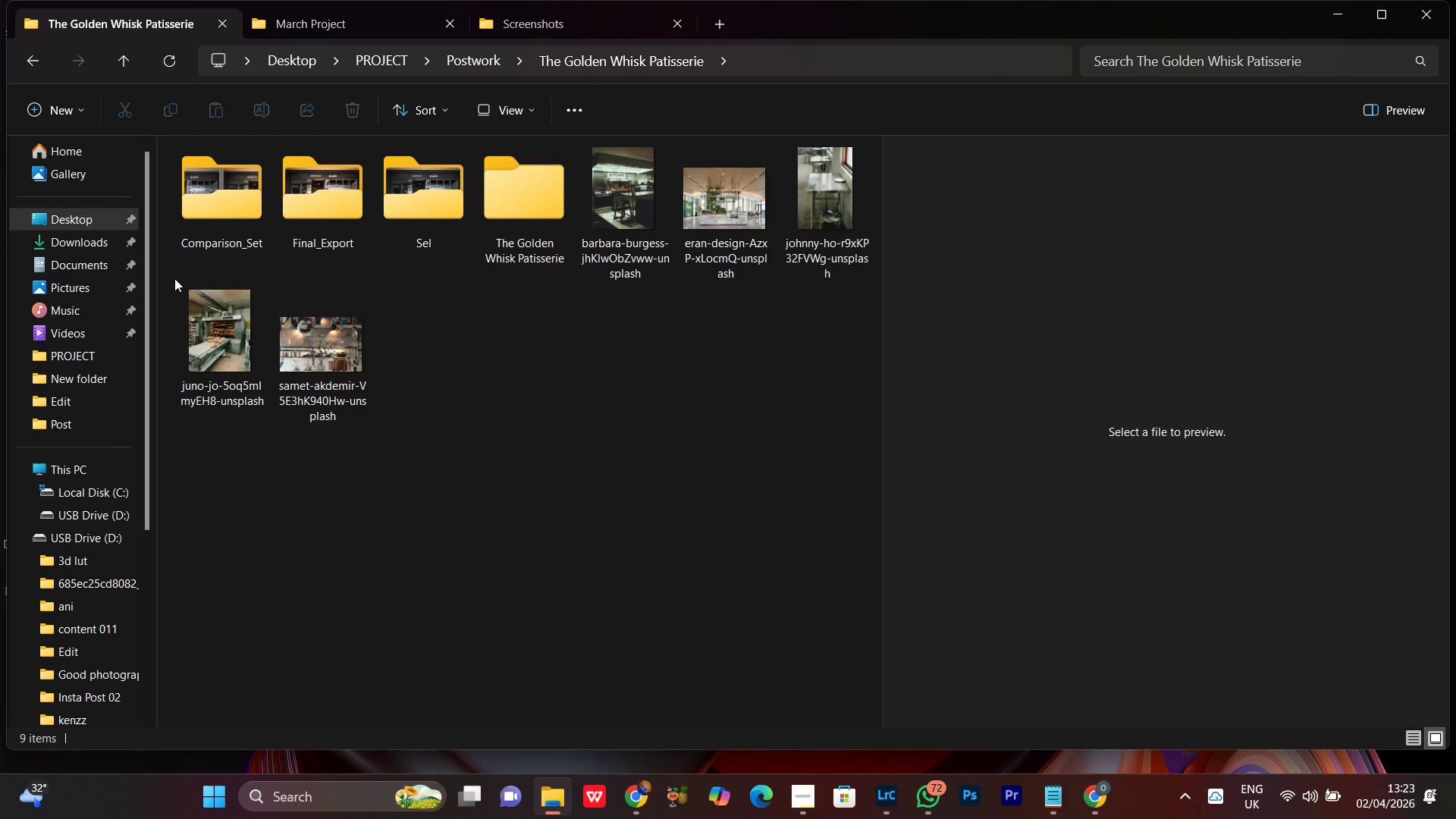 
left_click_drag(start_coordinate=[172, 270], to_coordinate=[334, 226])
 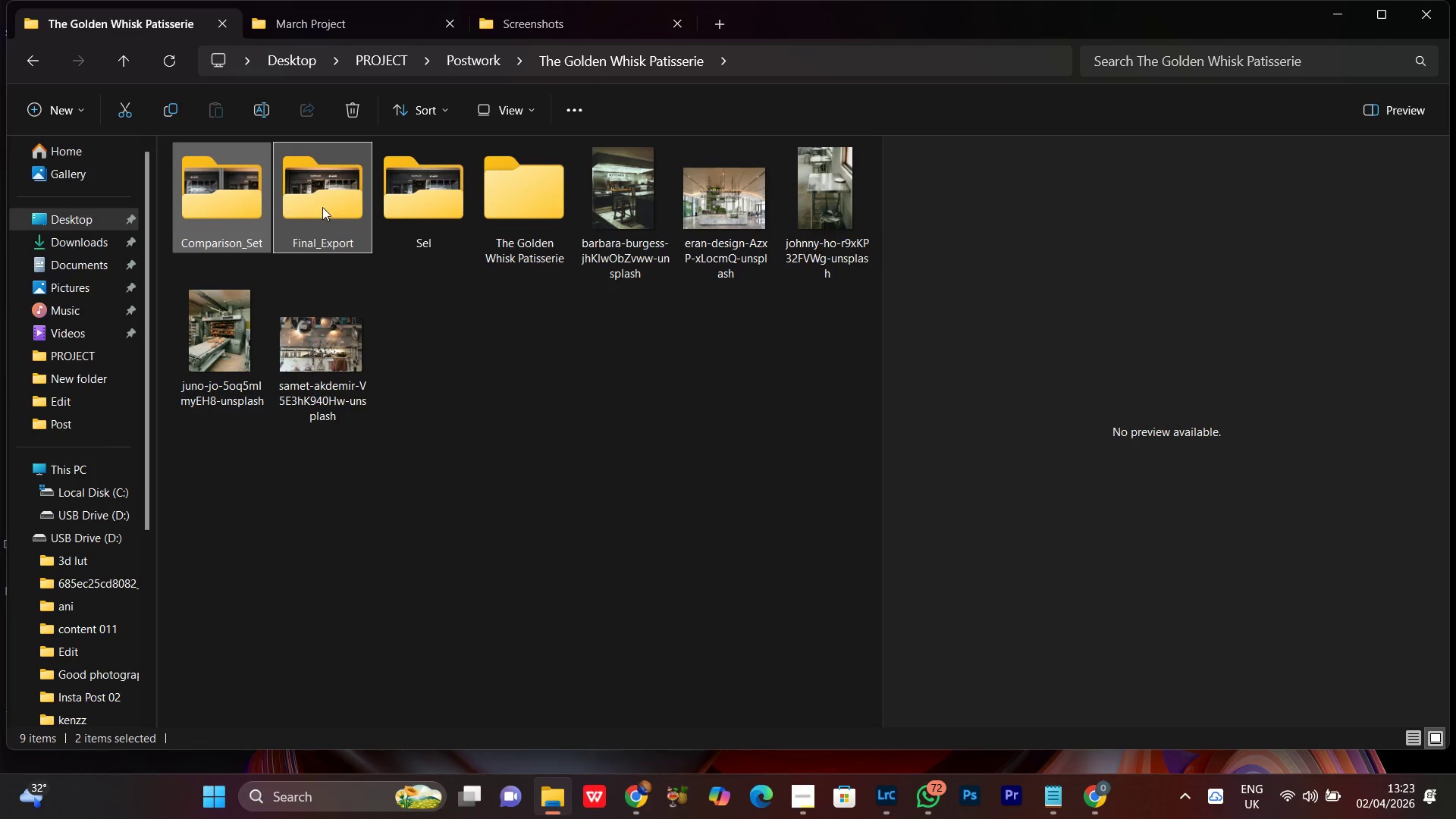 
left_click_drag(start_coordinate=[322, 206], to_coordinate=[500, 187])
 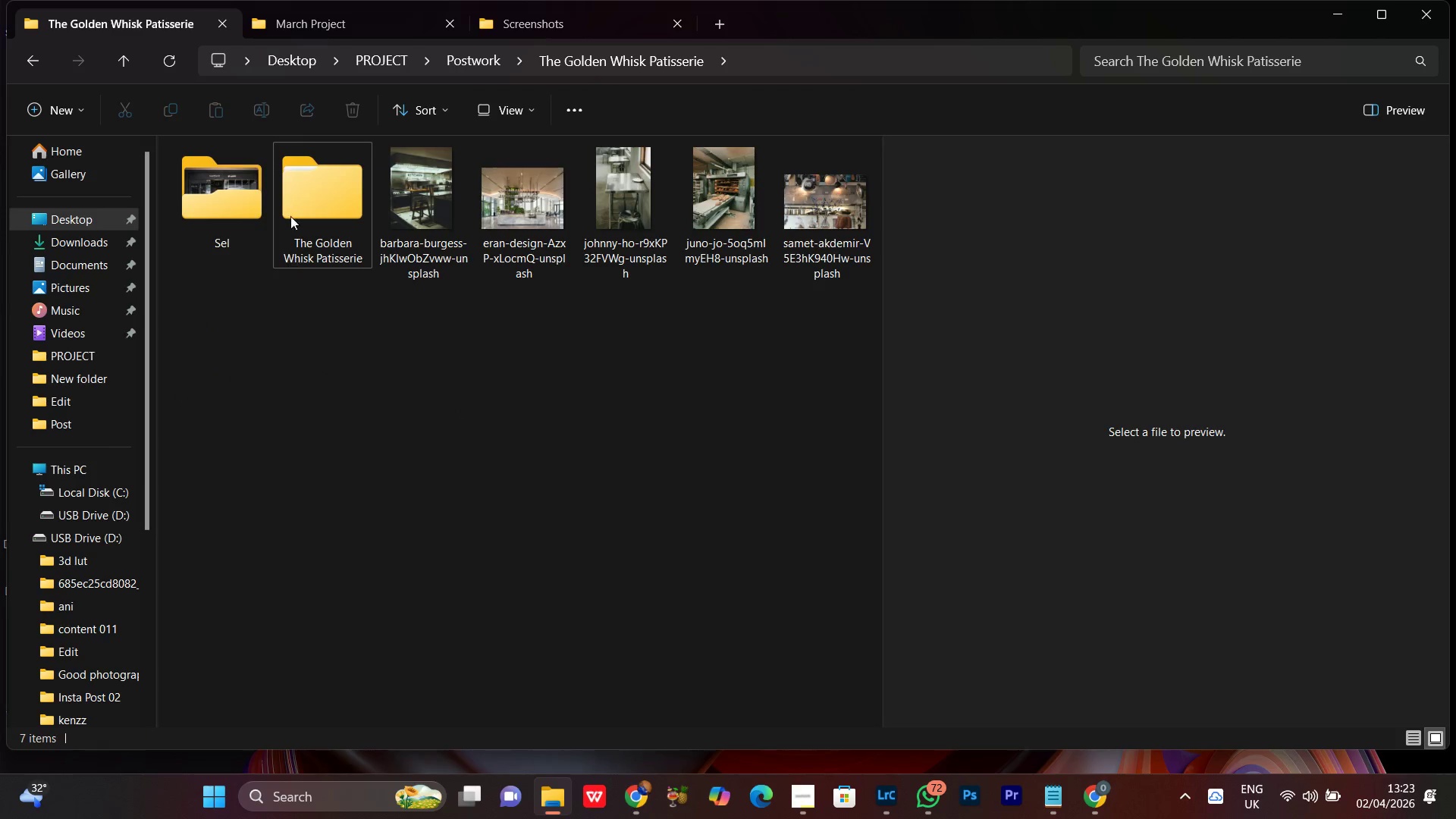 
double_click([300, 200])
 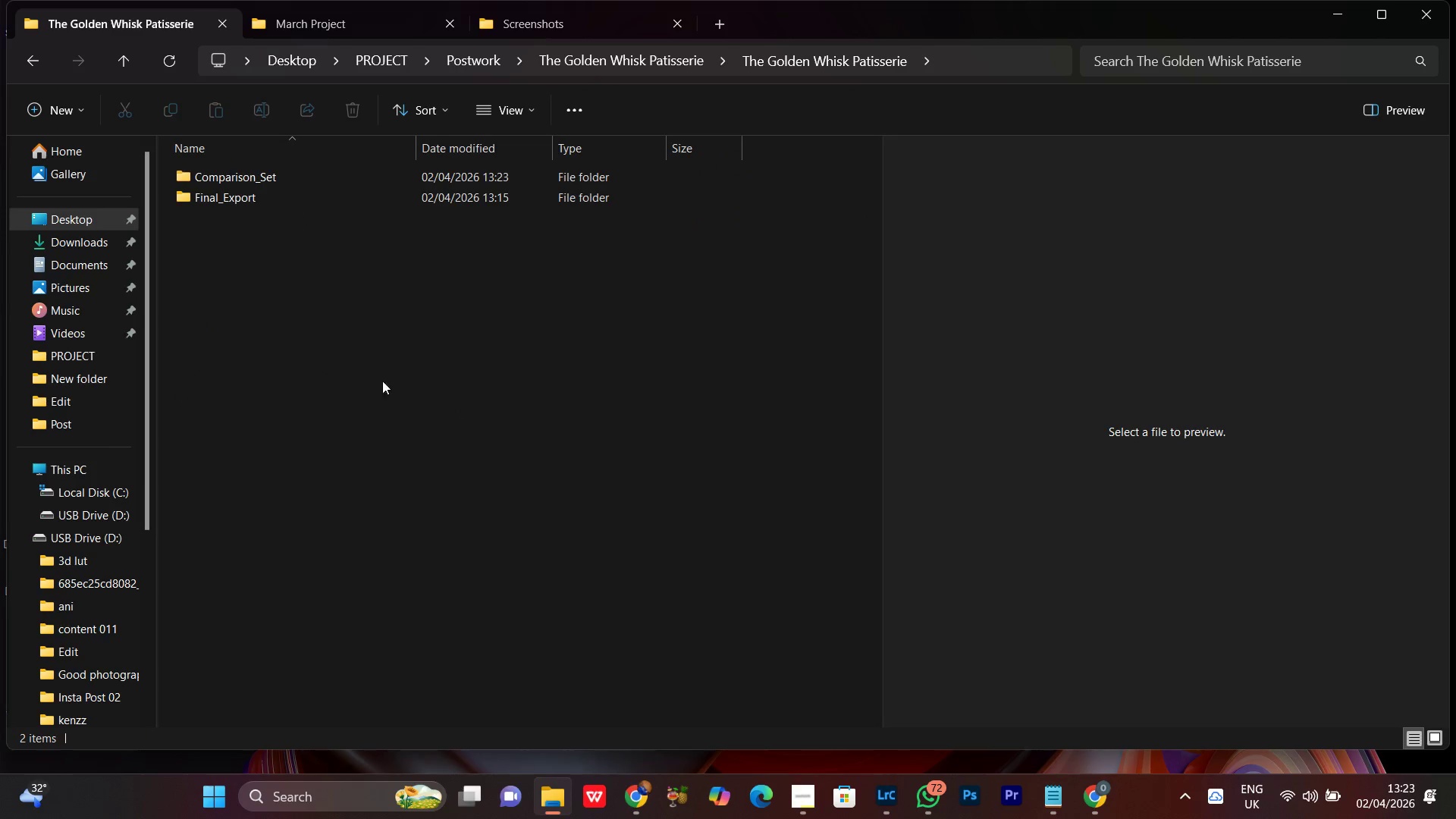 
left_click([372, 321])
 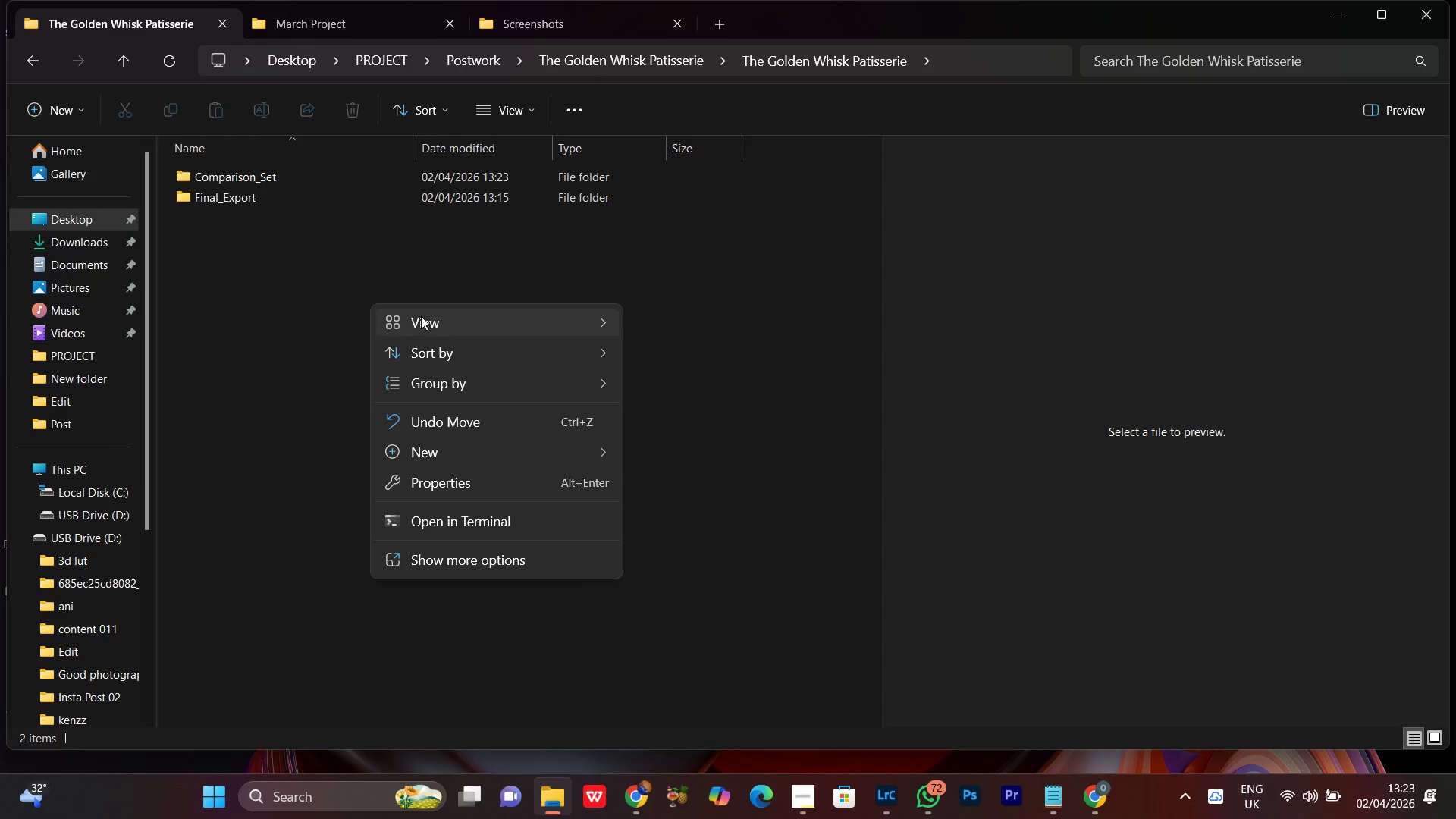 
left_click([758, 362])
 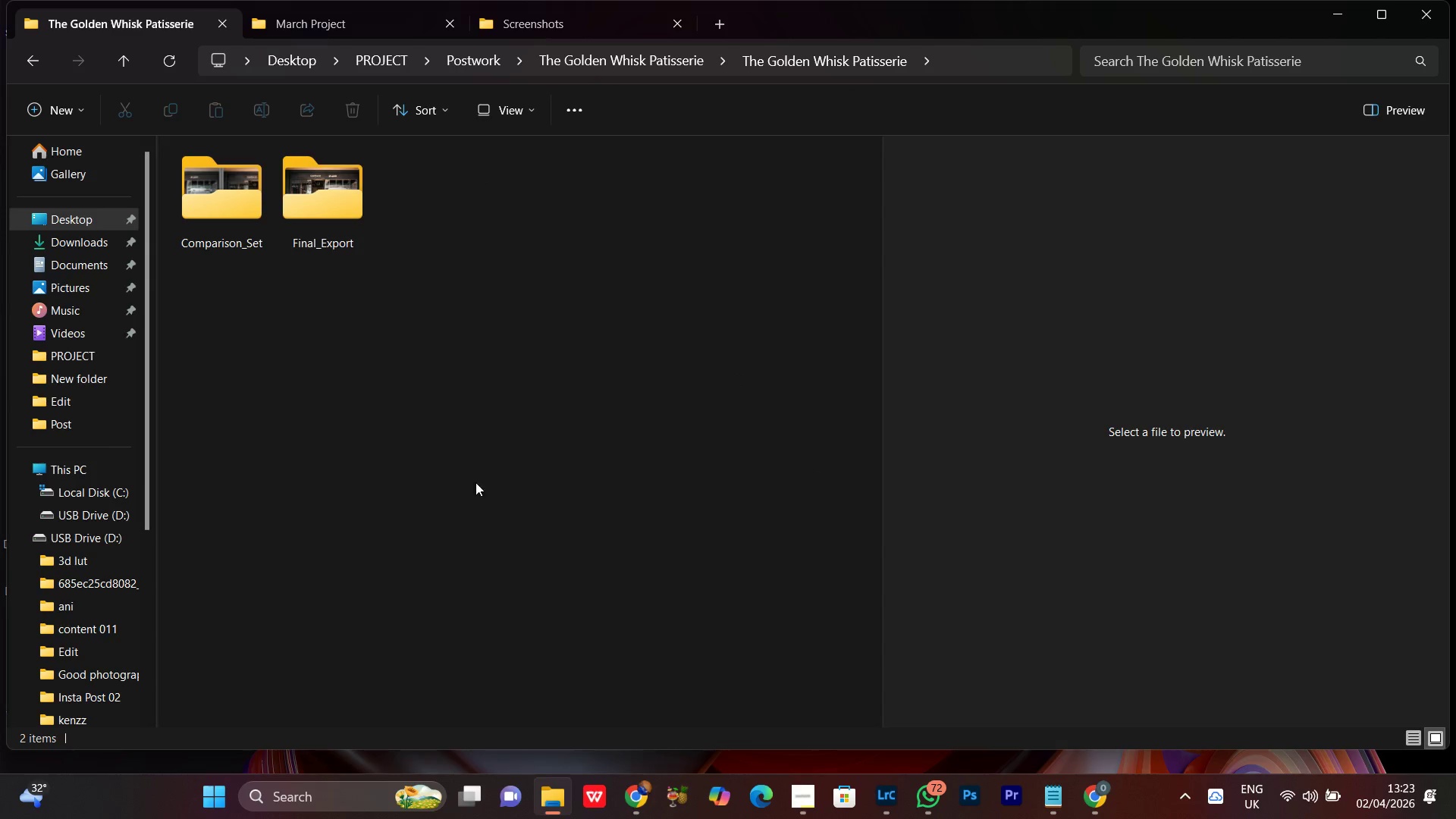 
left_click([471, 482])
 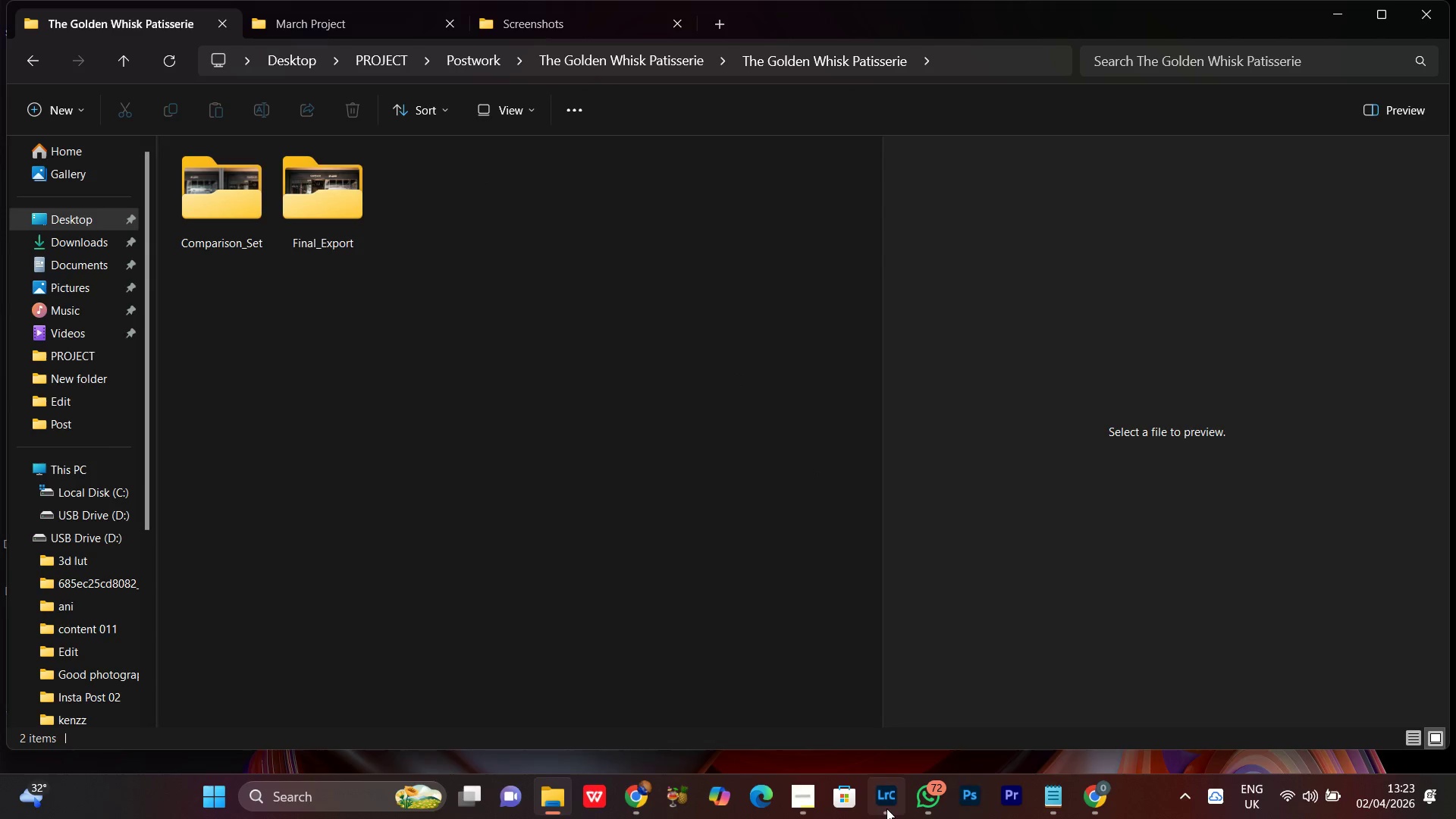 
left_click([885, 809])
 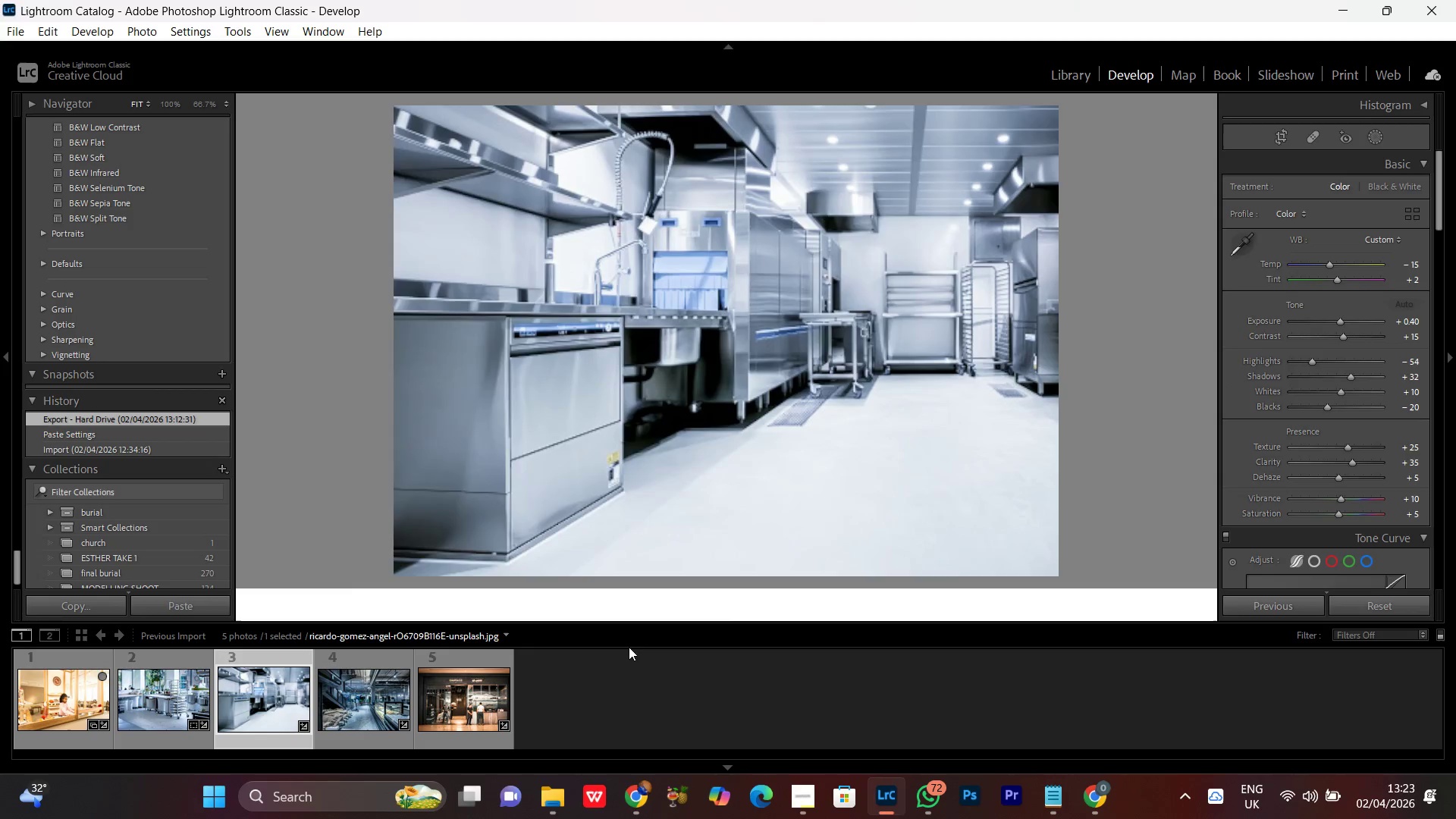 
left_click([623, 697])
 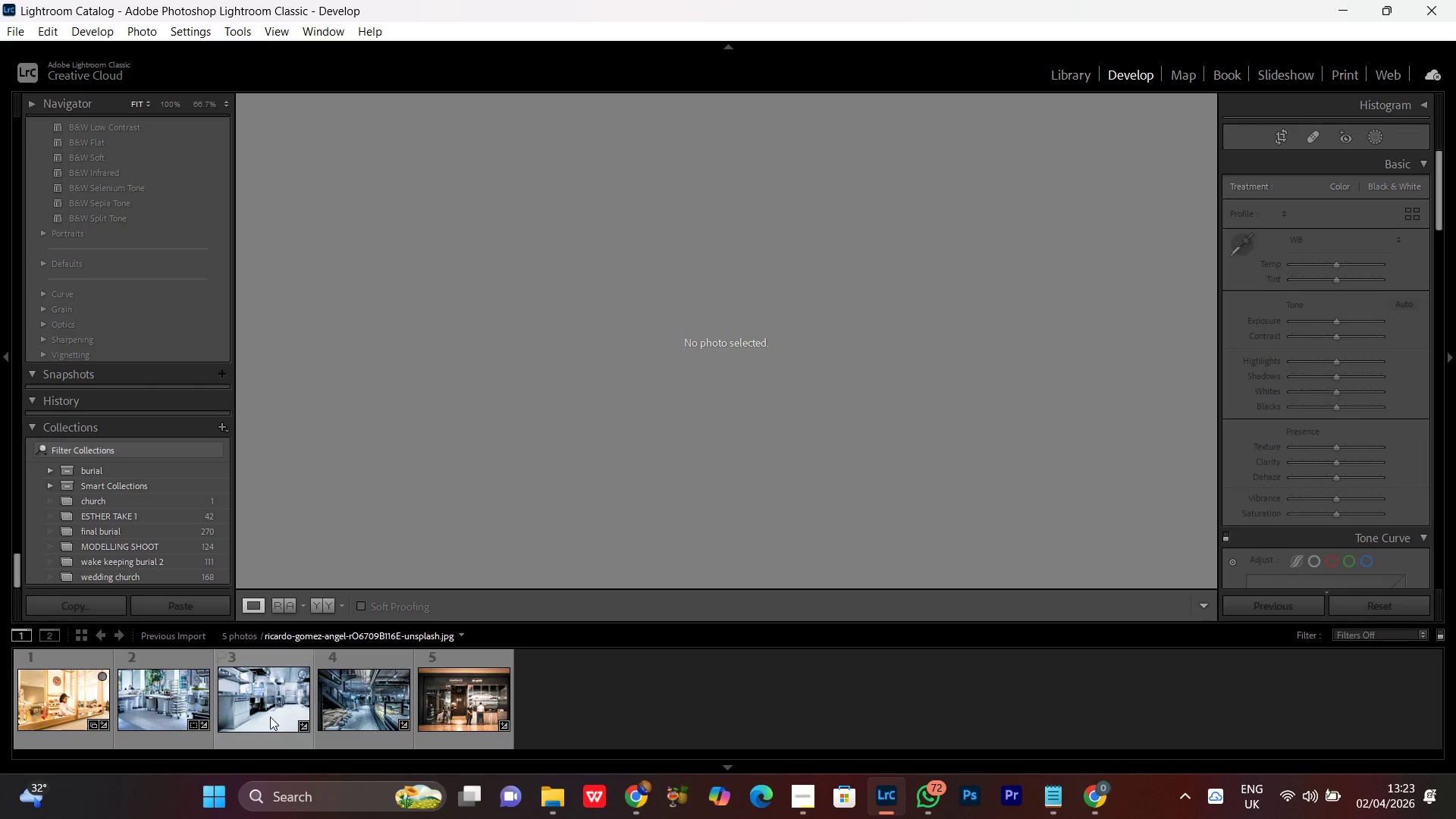 
double_click([269, 706])
 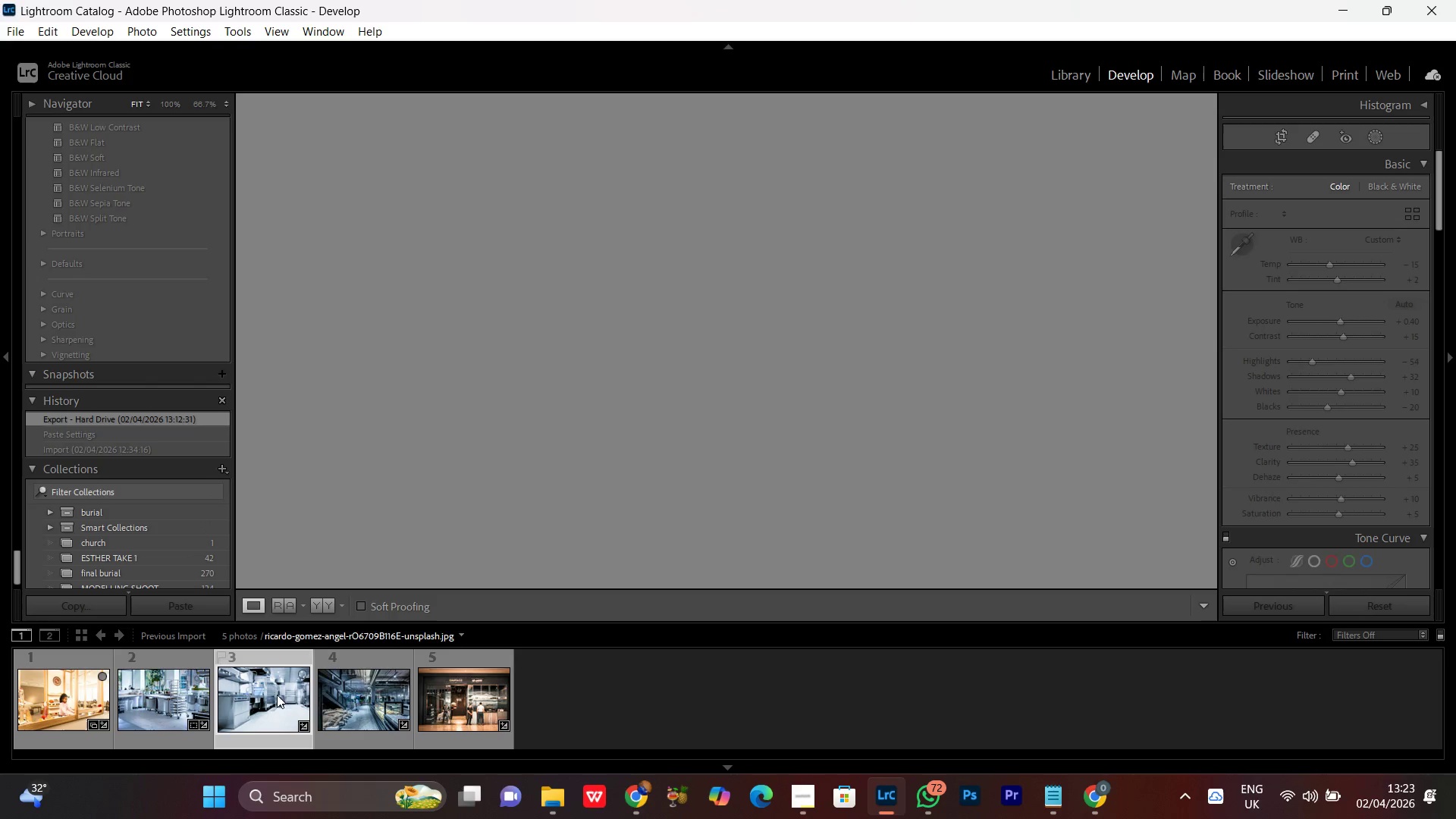 
mouse_move([291, 667])
 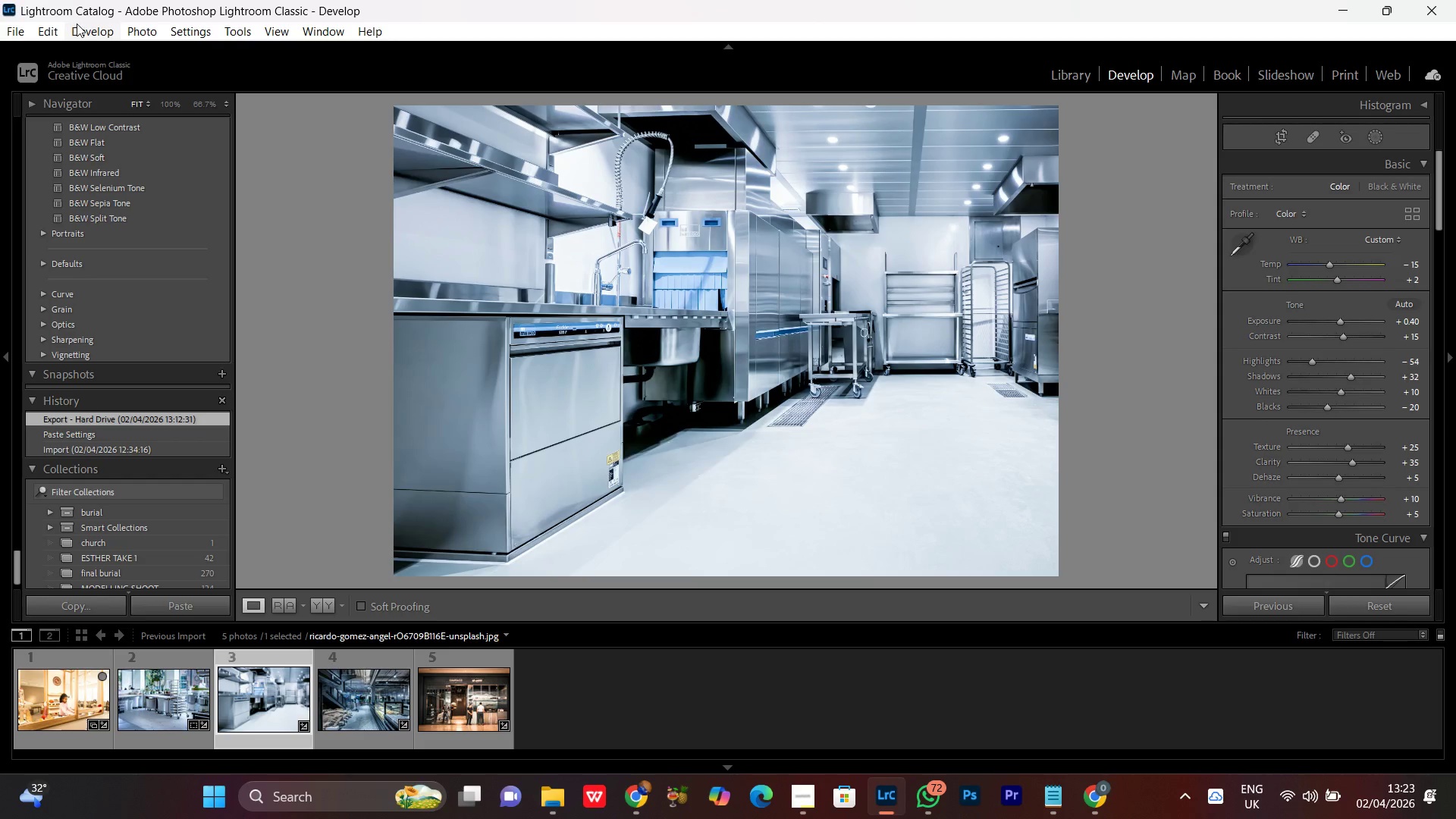 
left_click([82, 29])
 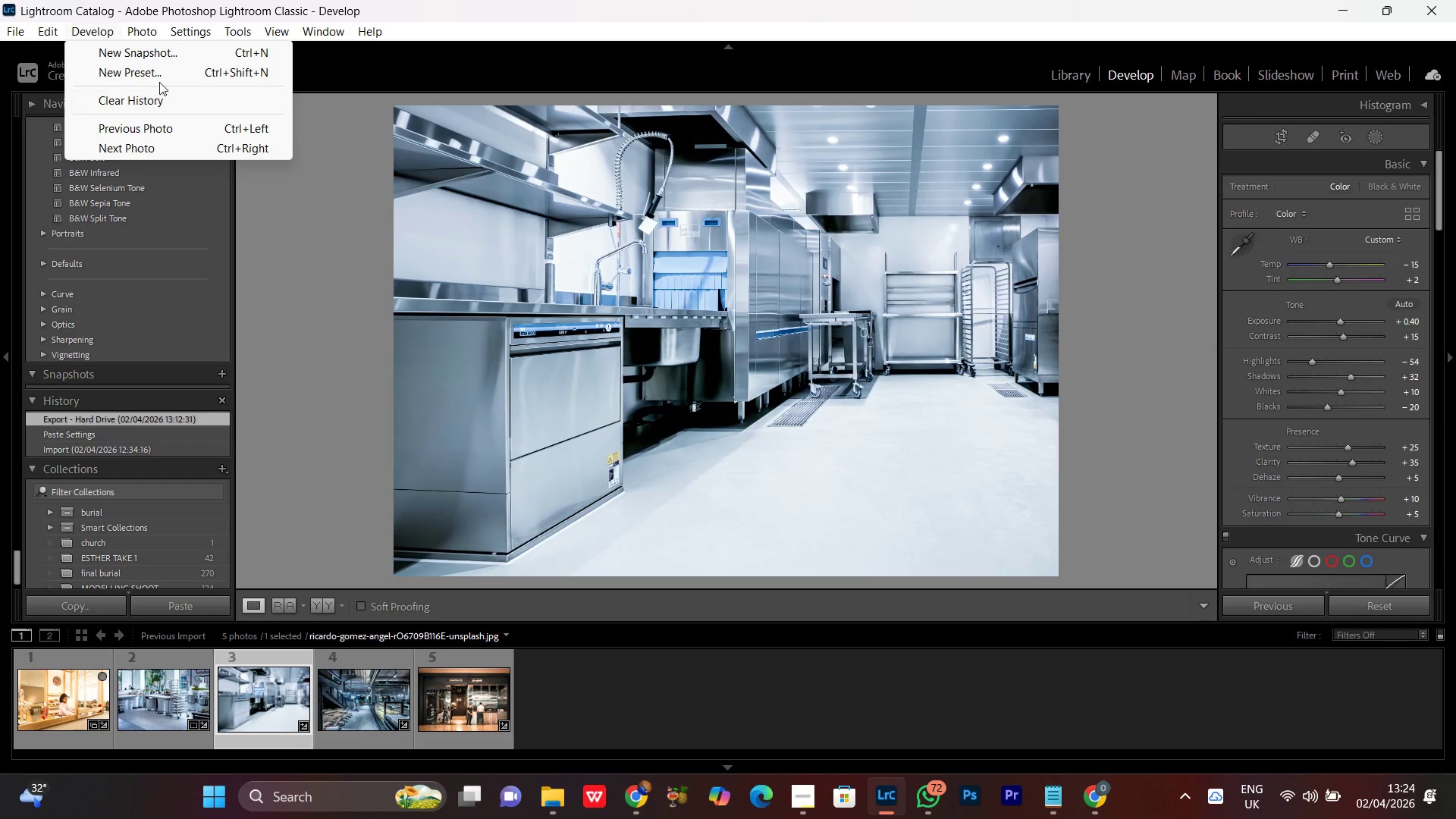 
left_click([159, 75])
 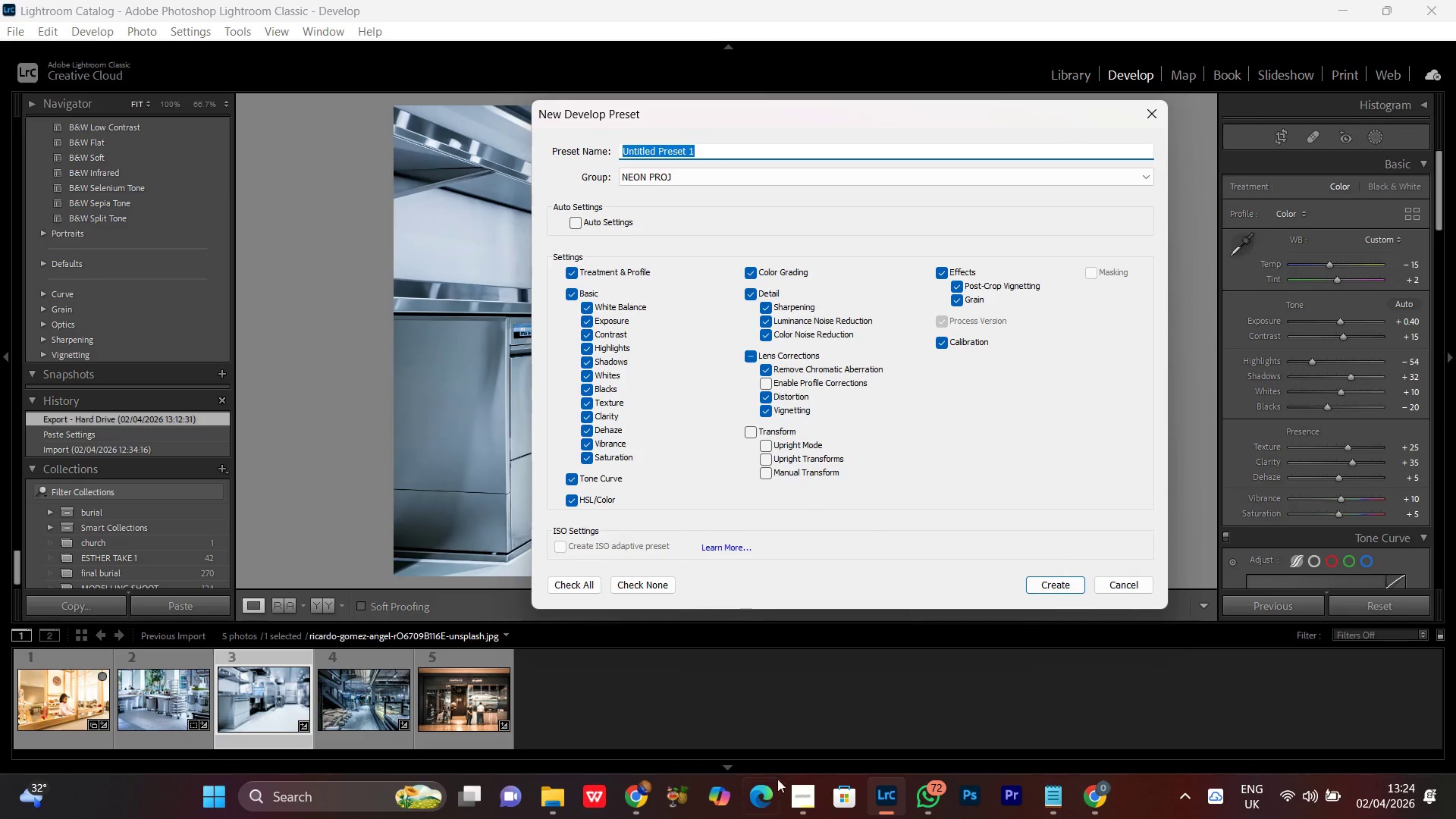 
left_click([796, 817])